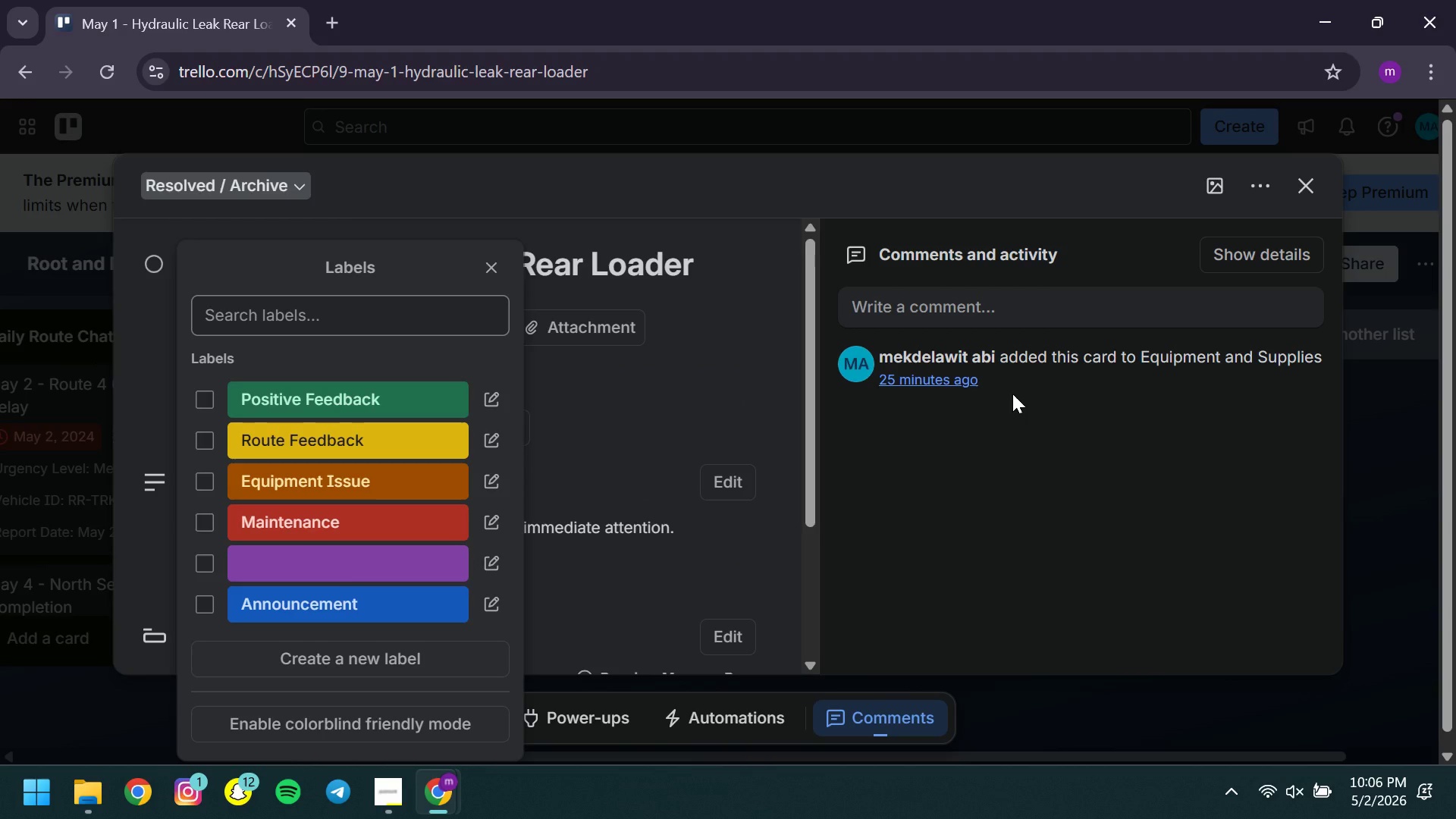 
left_click([1012, 394])
 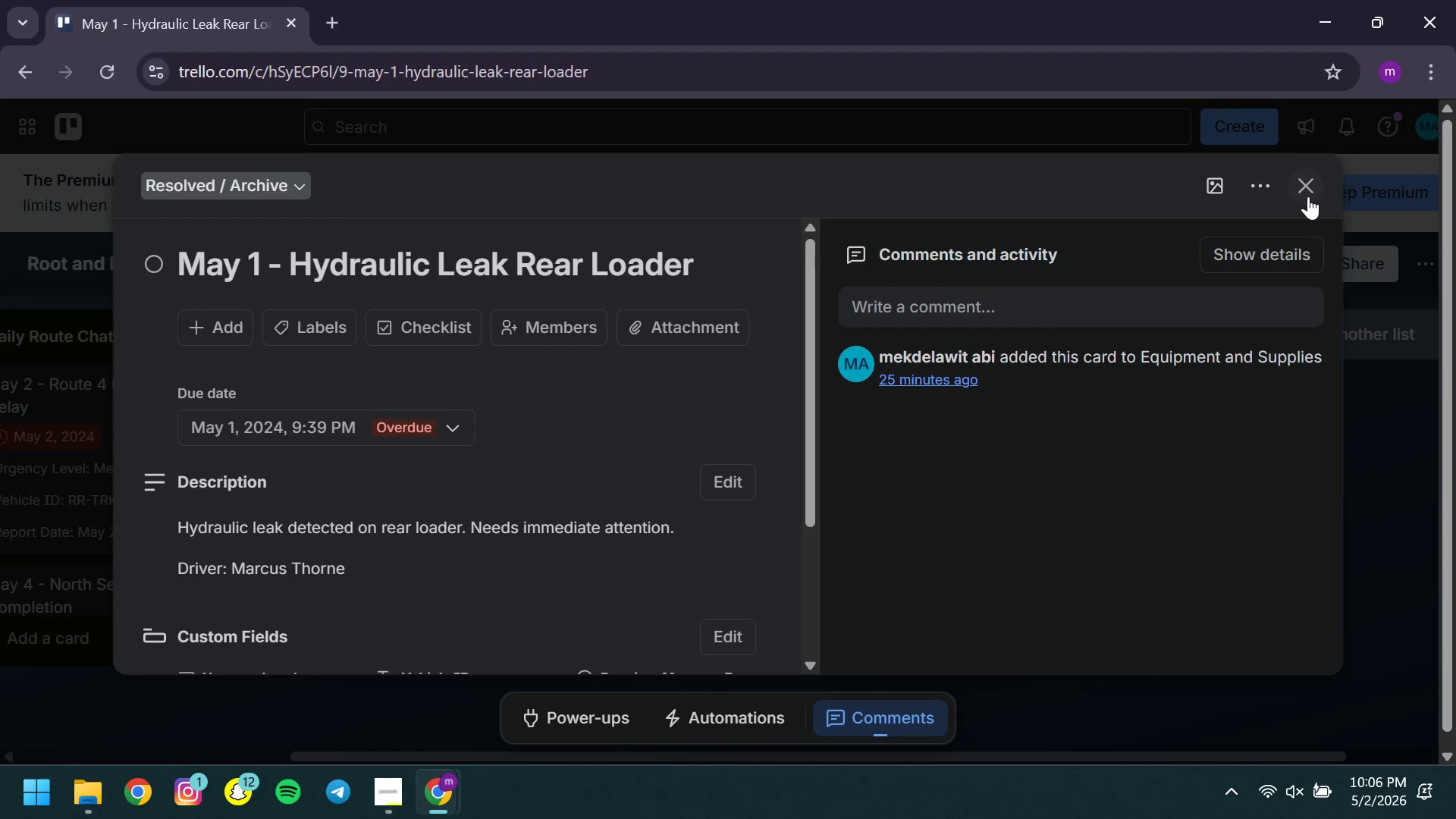 
left_click([1308, 191])
 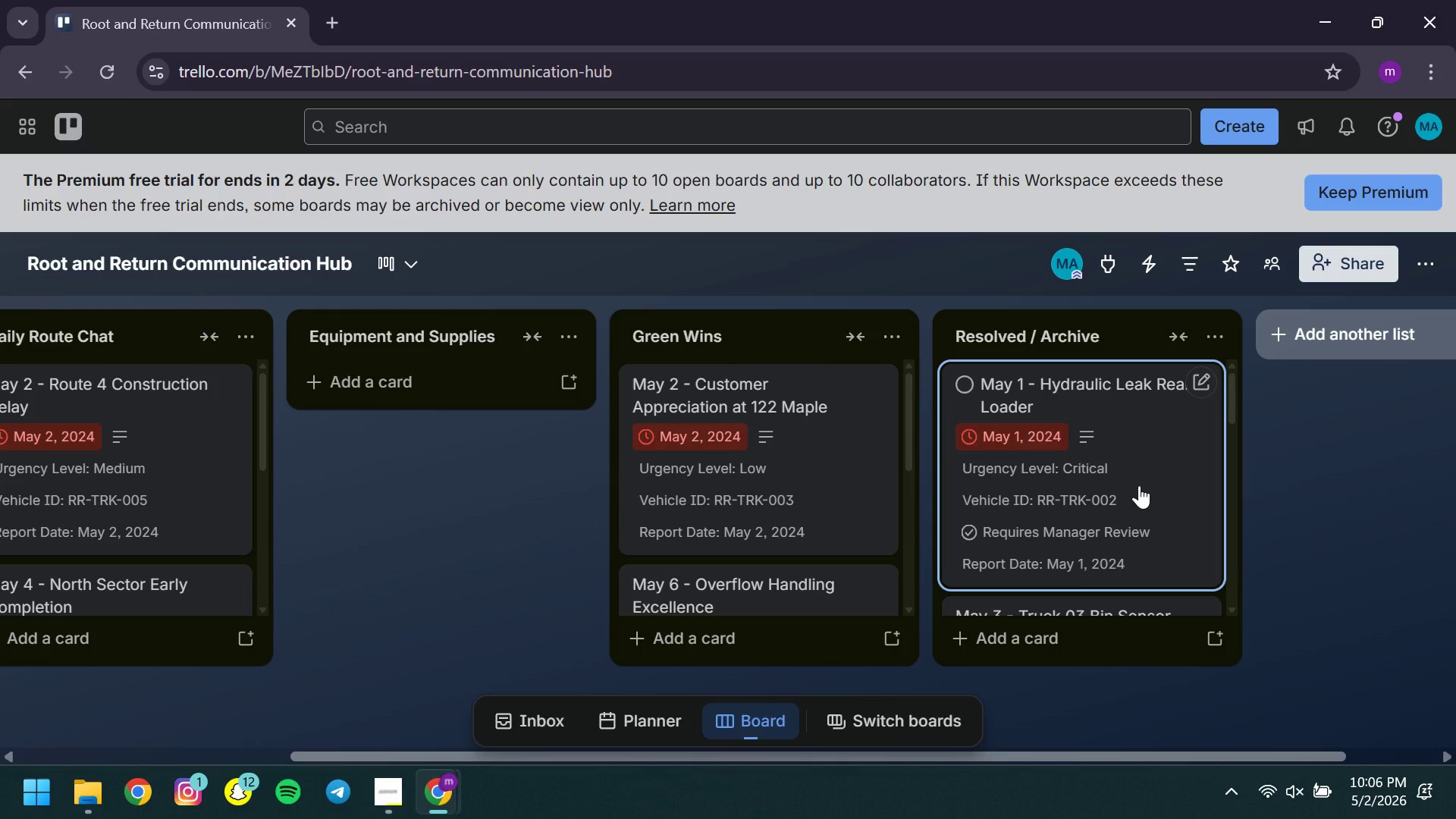 
left_click_drag(start_coordinate=[1139, 485], to_coordinate=[520, 468])
 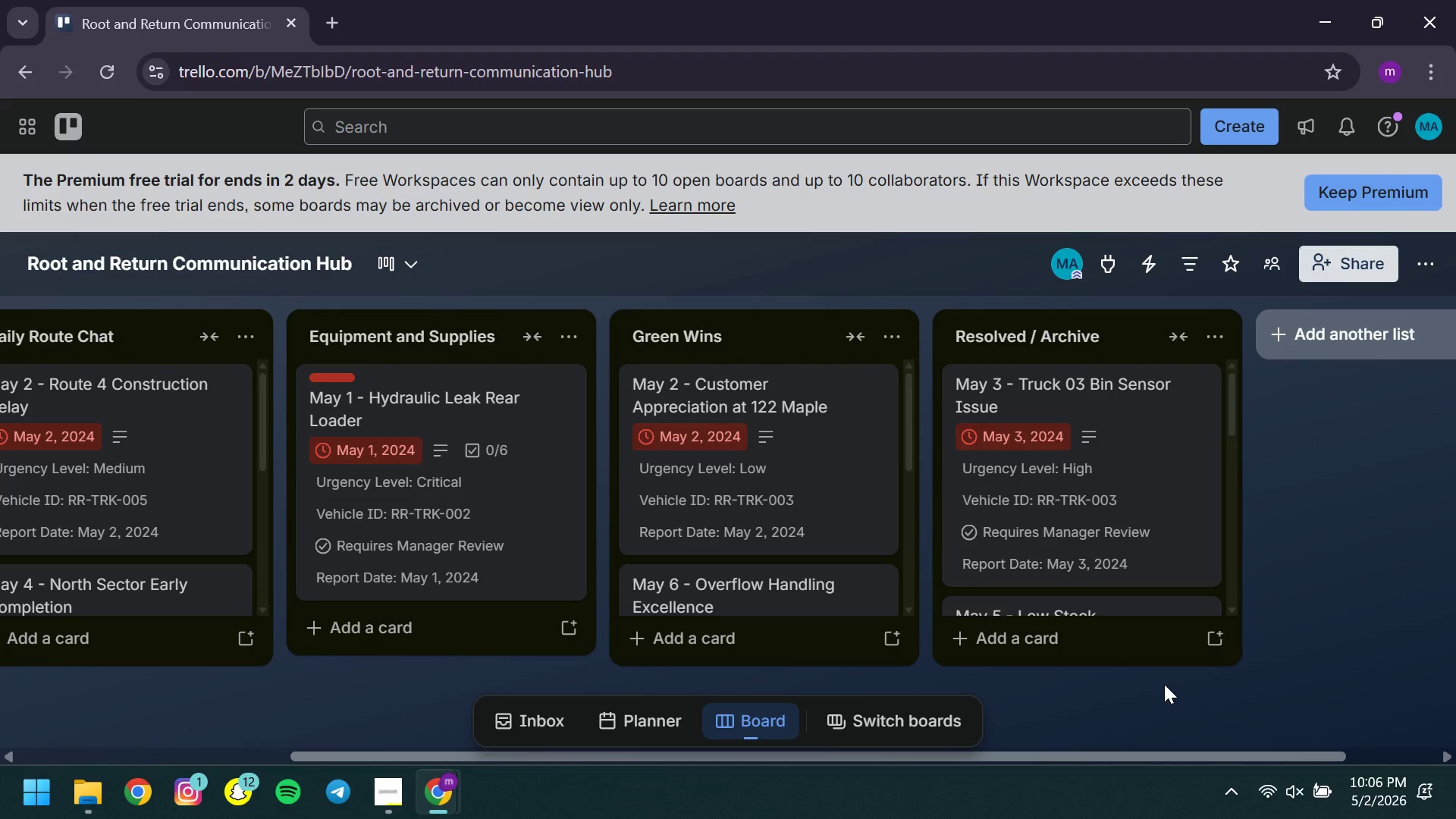 
left_click([427, 556])
 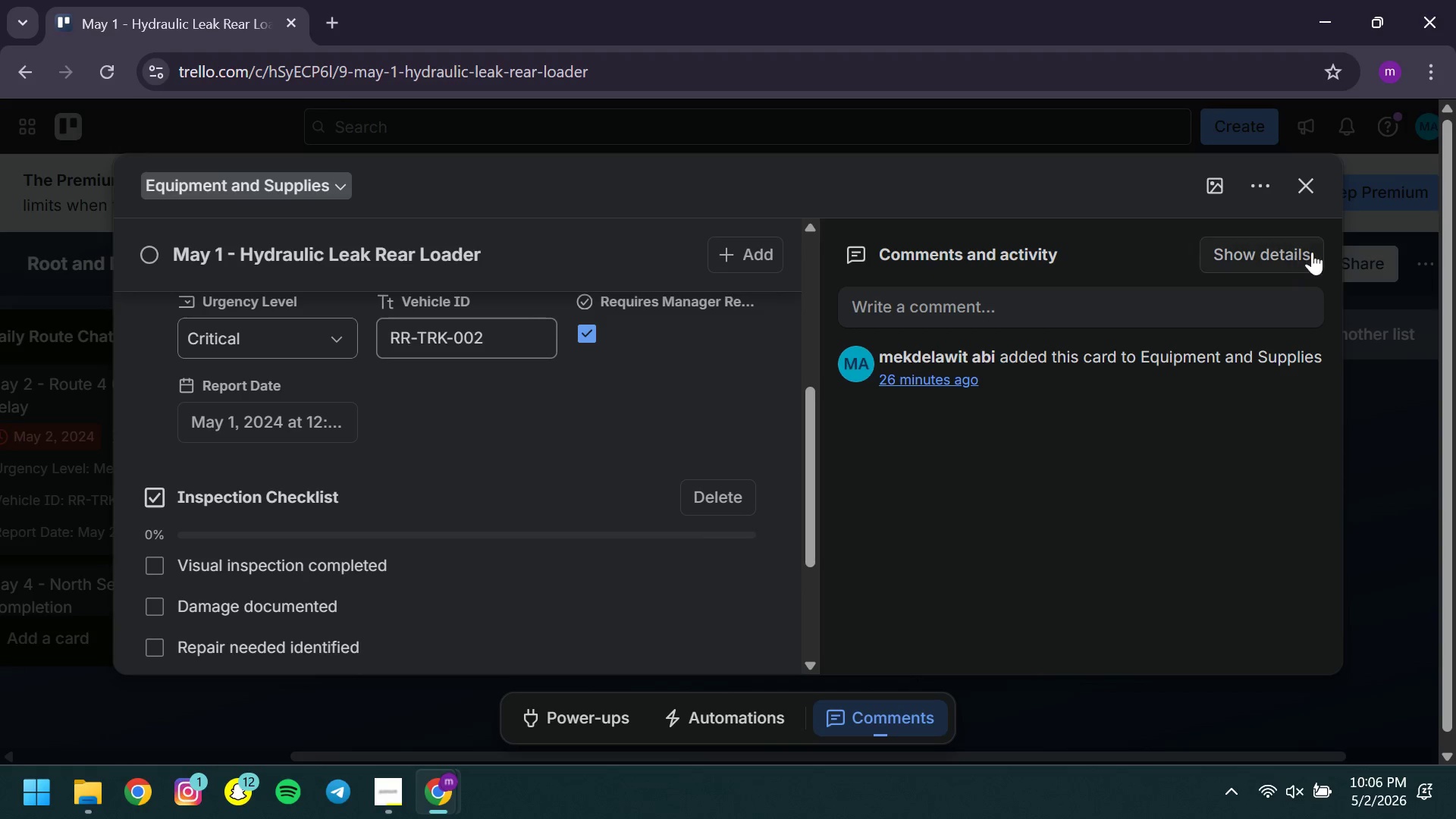 
wait(7.22)
 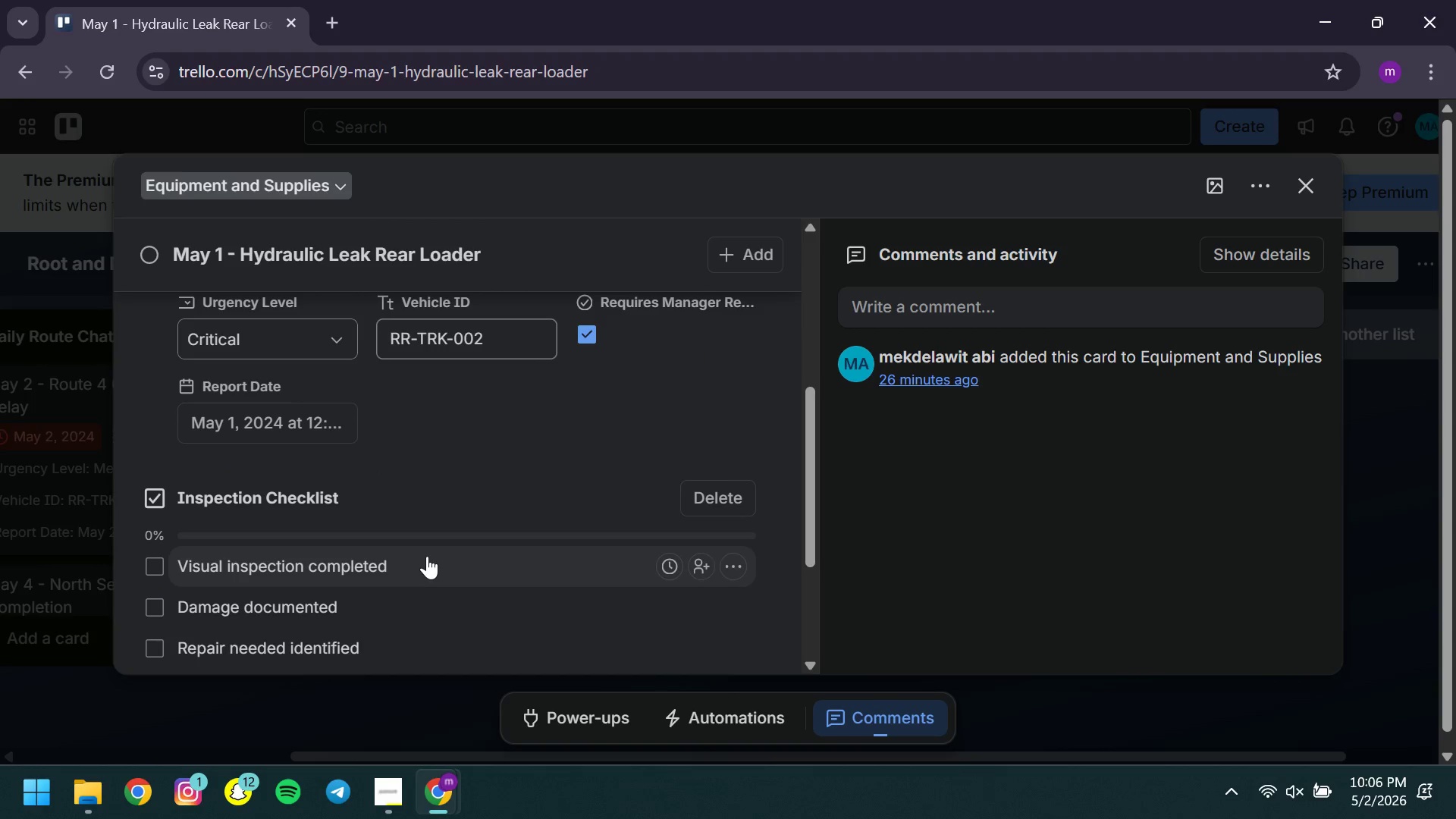 
left_click([1298, 199])
 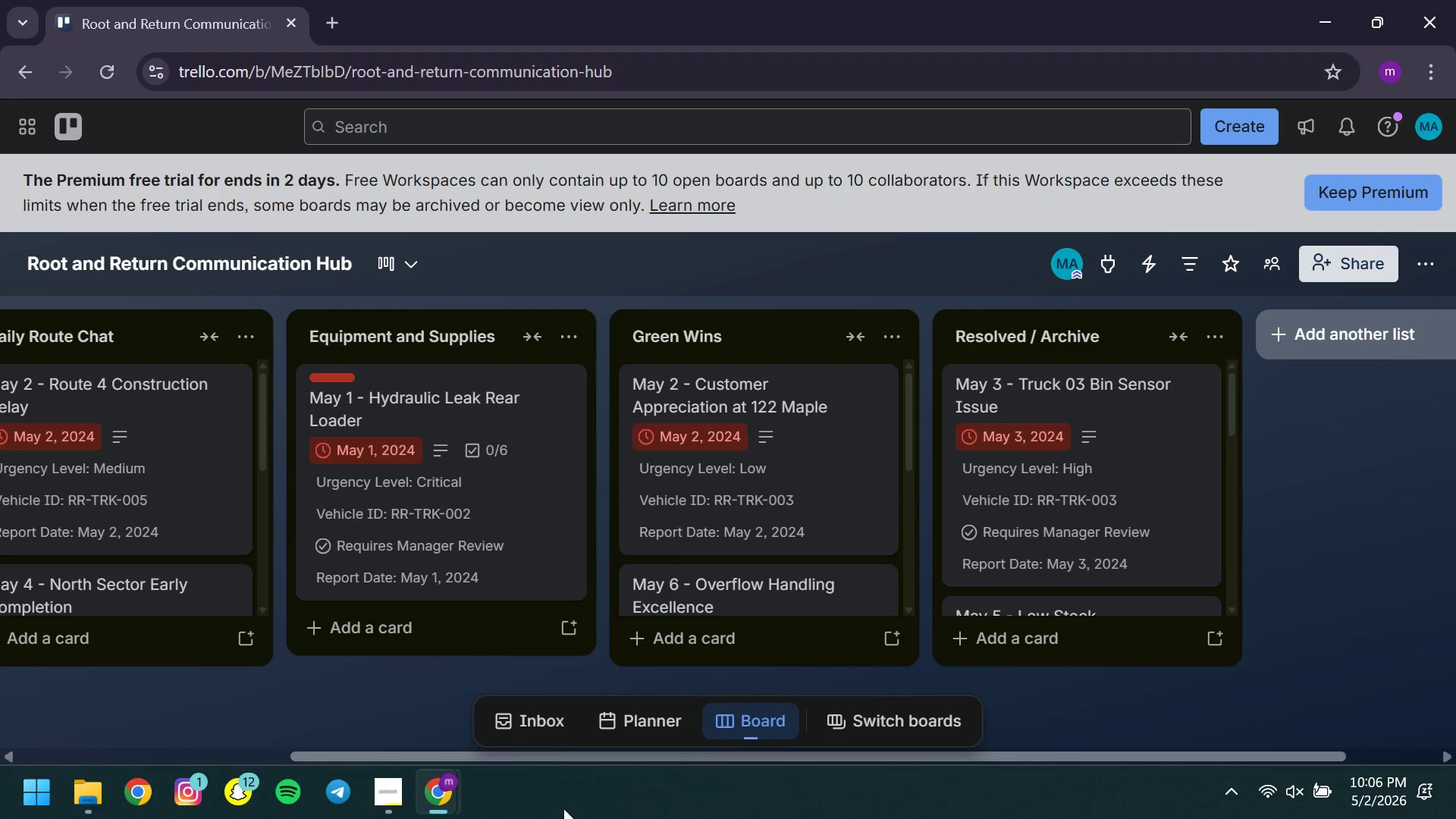 
left_click([387, 796])